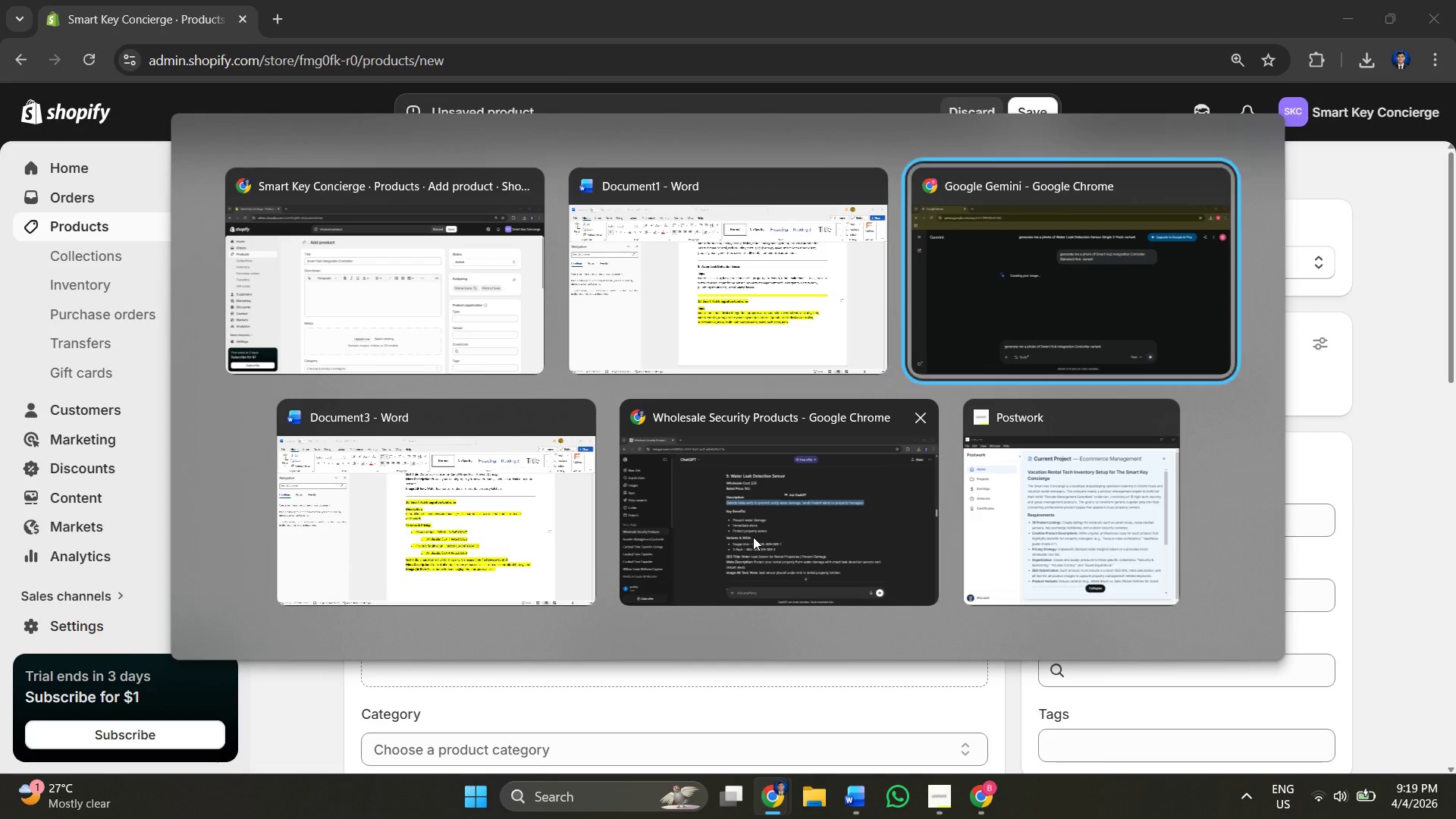 
key(Alt+Tab)
 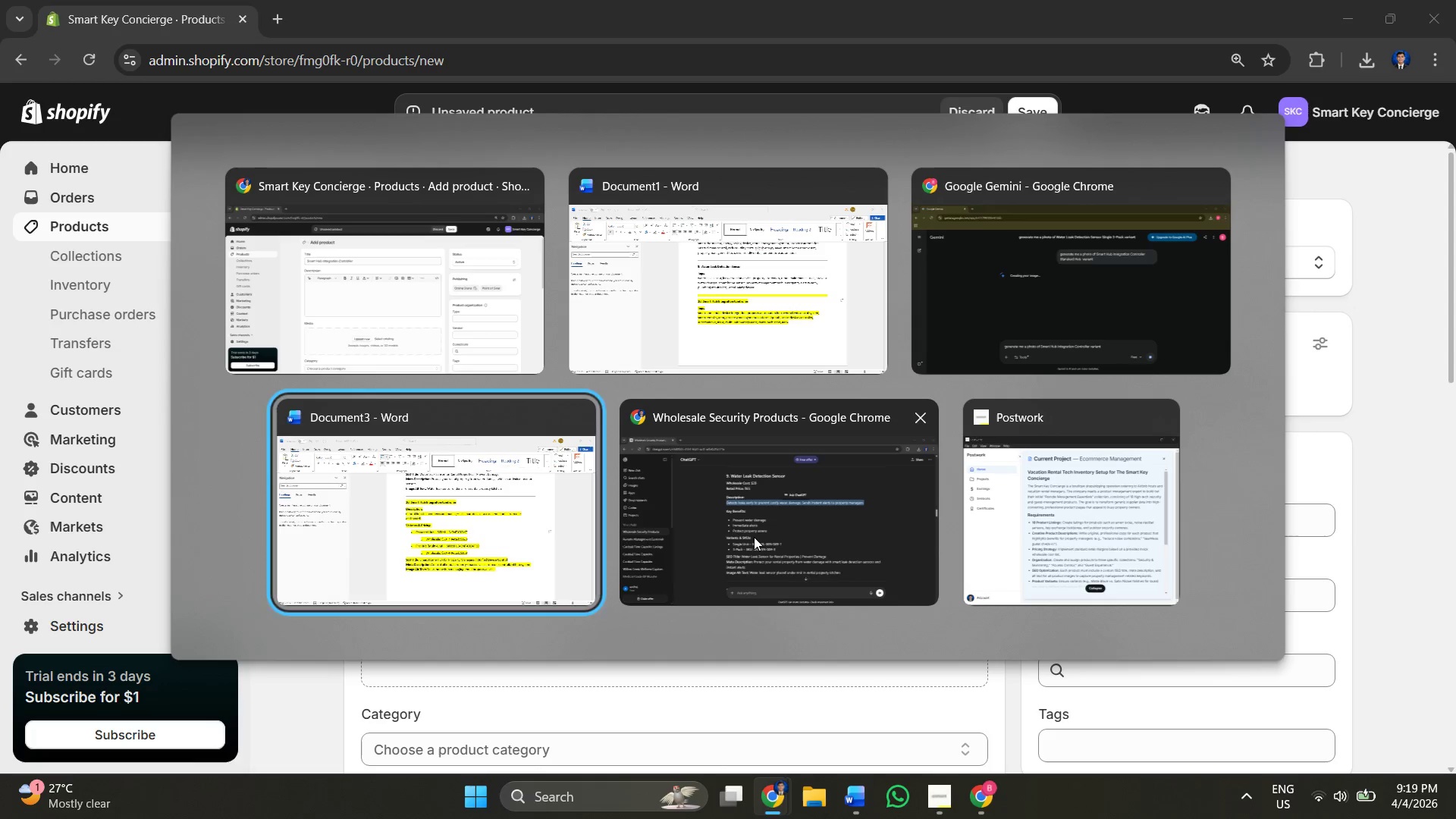 
key(Alt+Tab)
 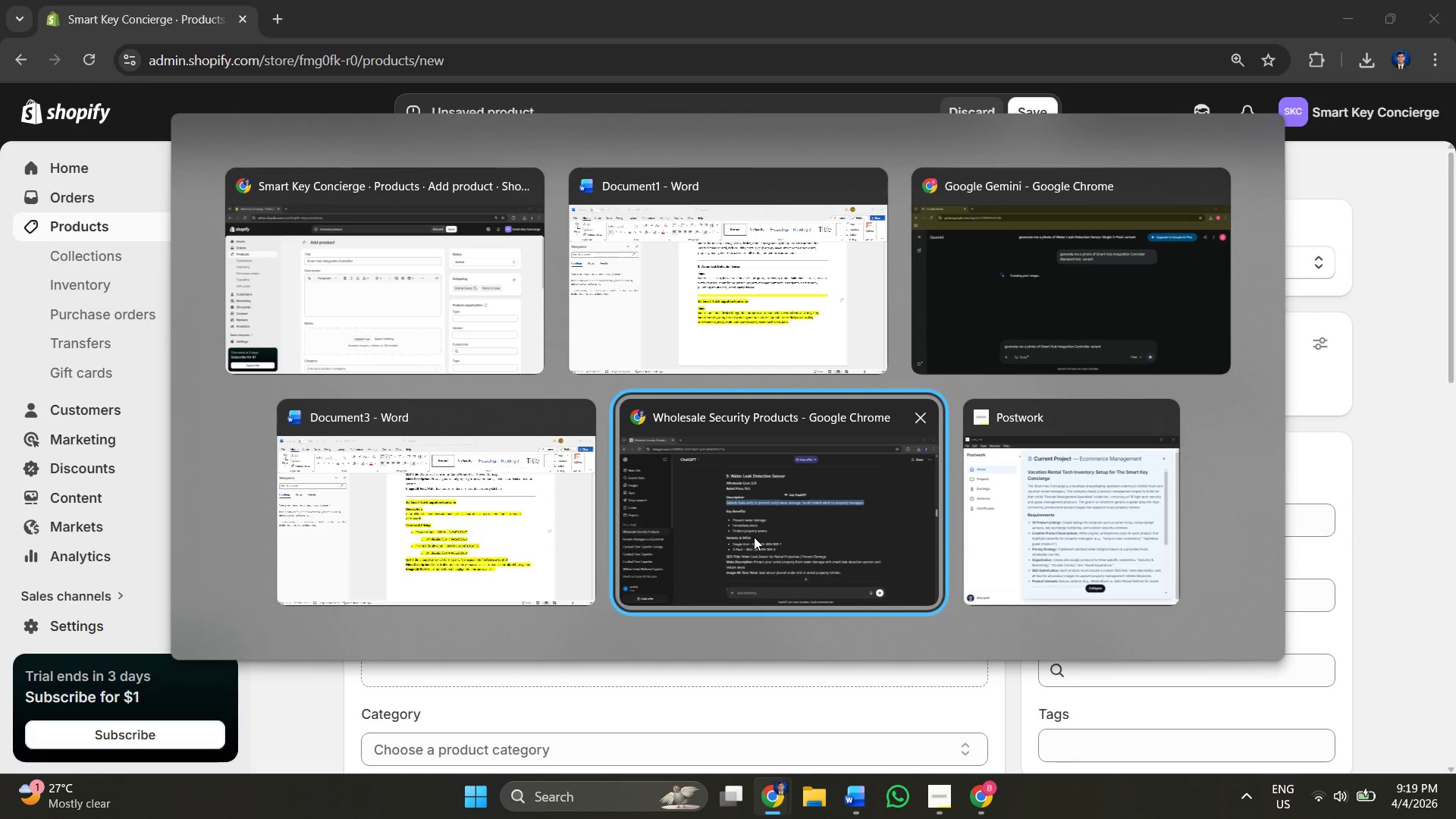 
key(Alt+Tab)
 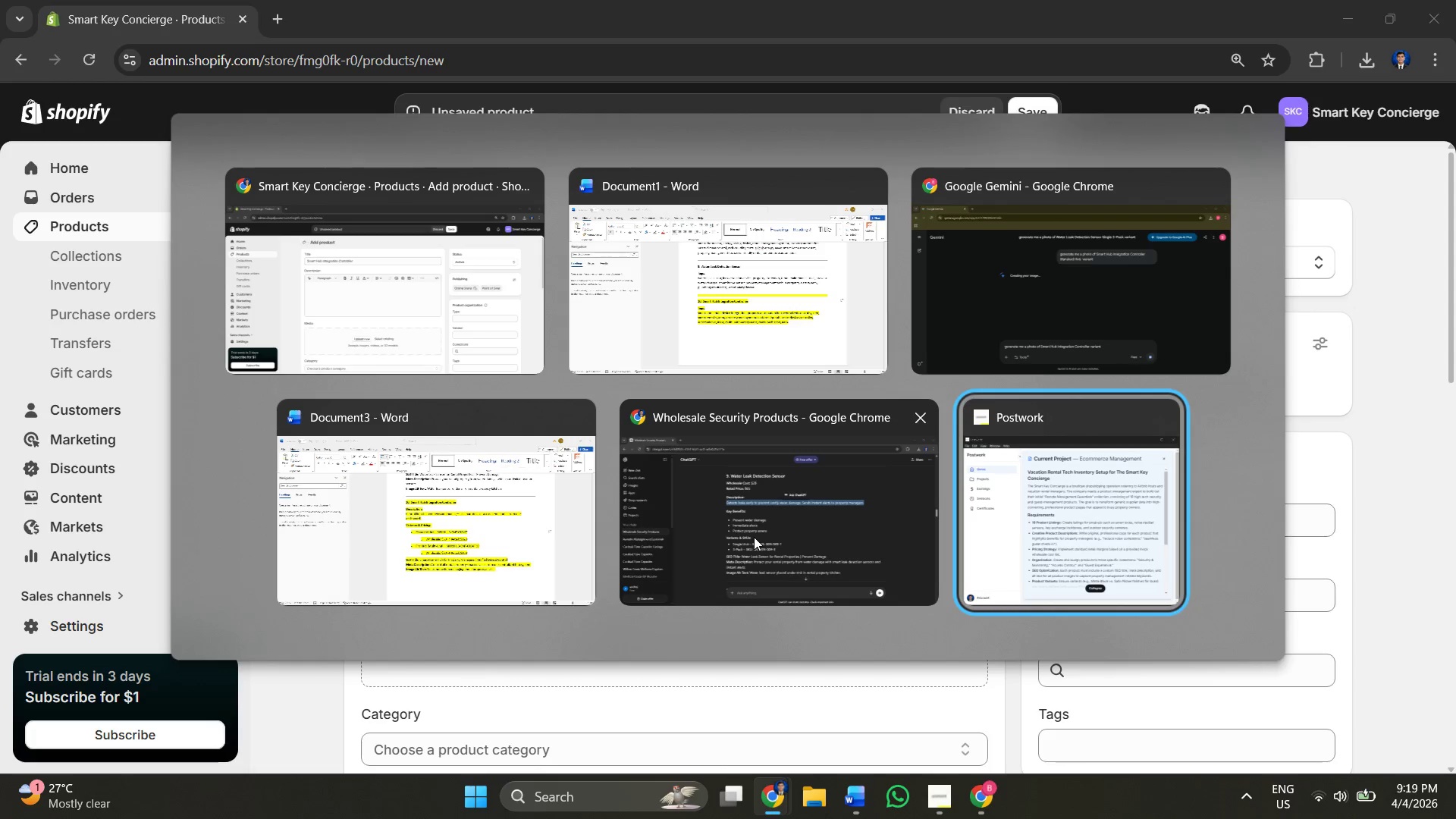 
key(Alt+Tab)
 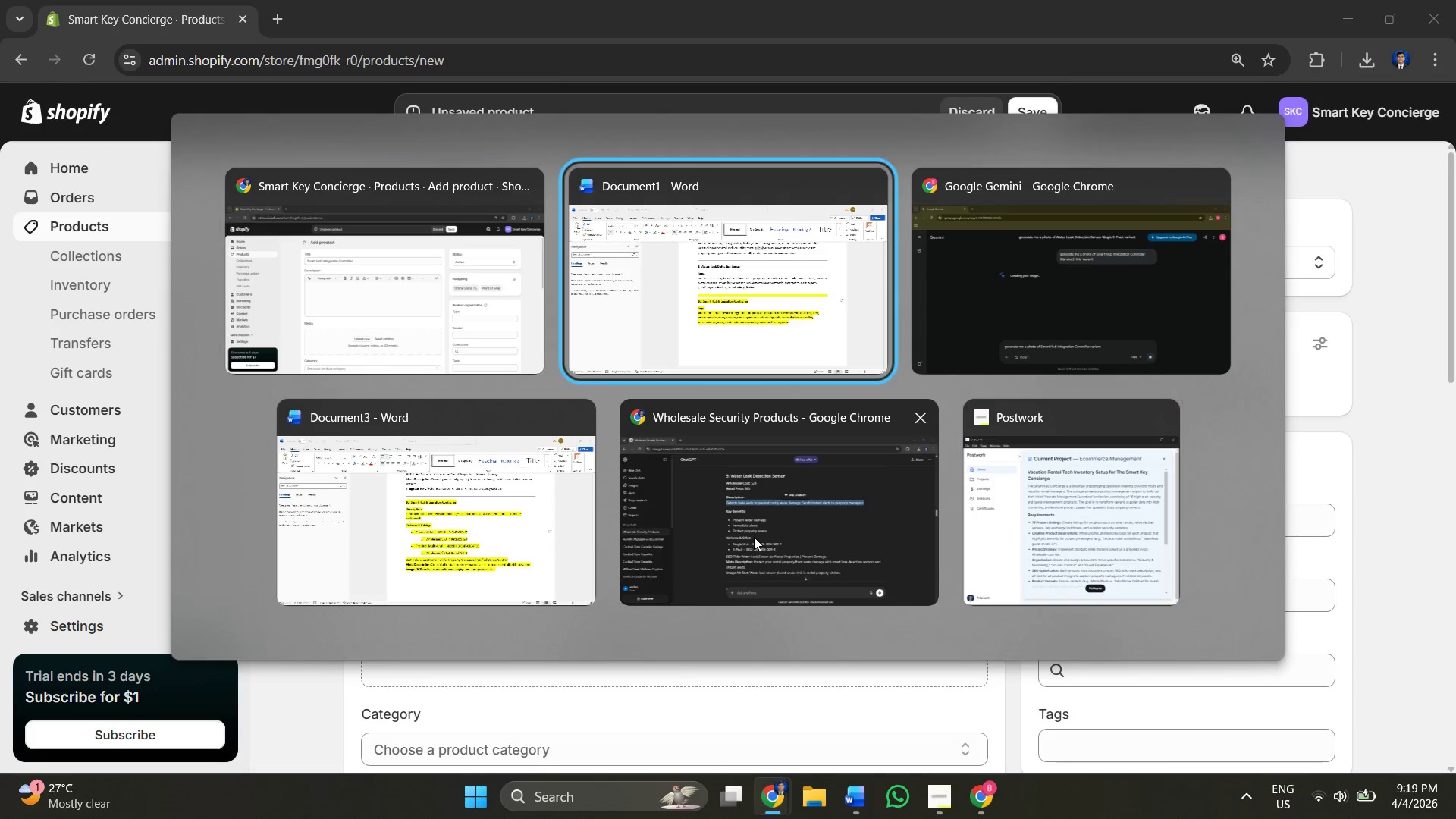 
key(Alt+Tab)
 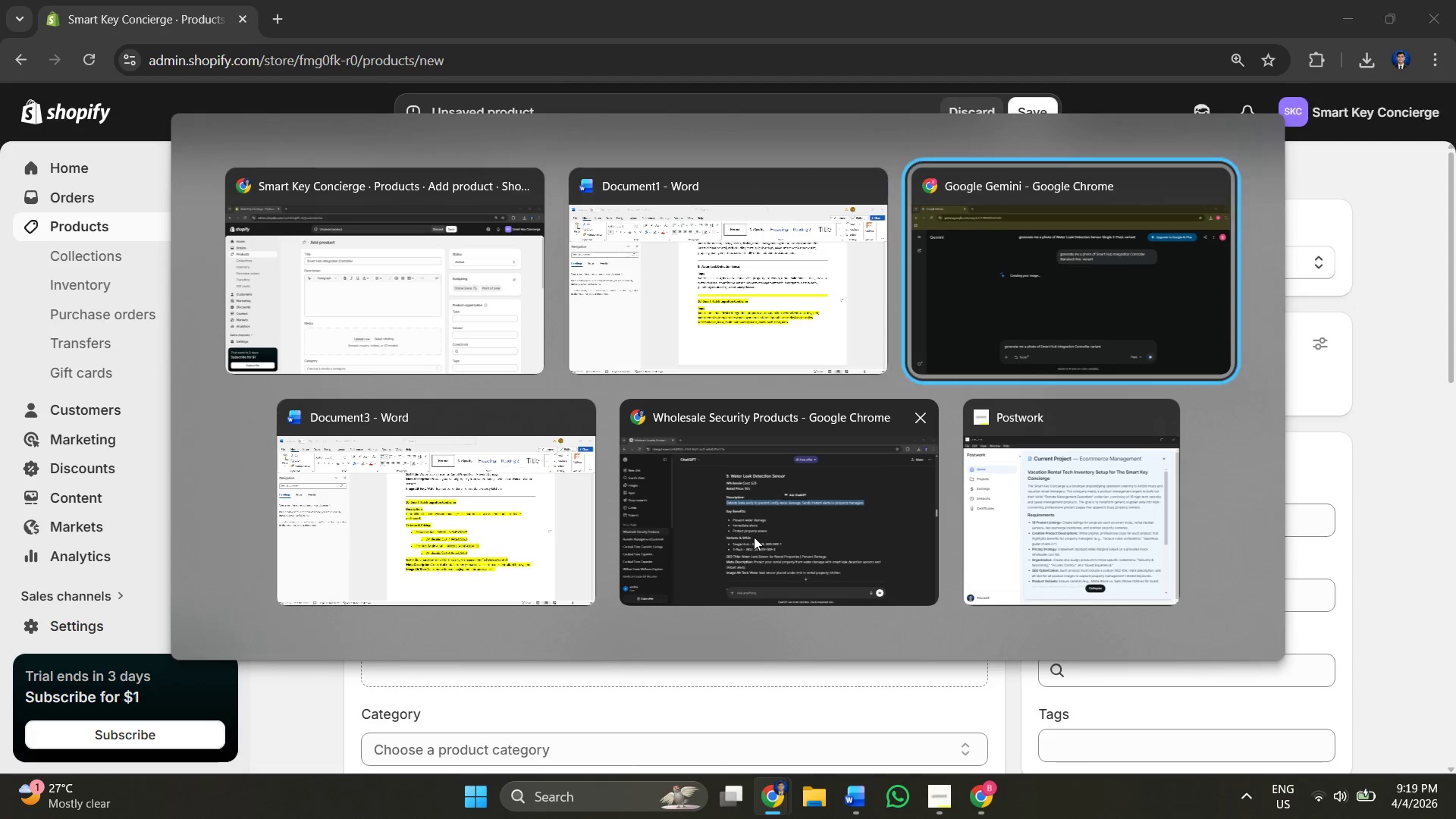 
key(Alt+Tab)
 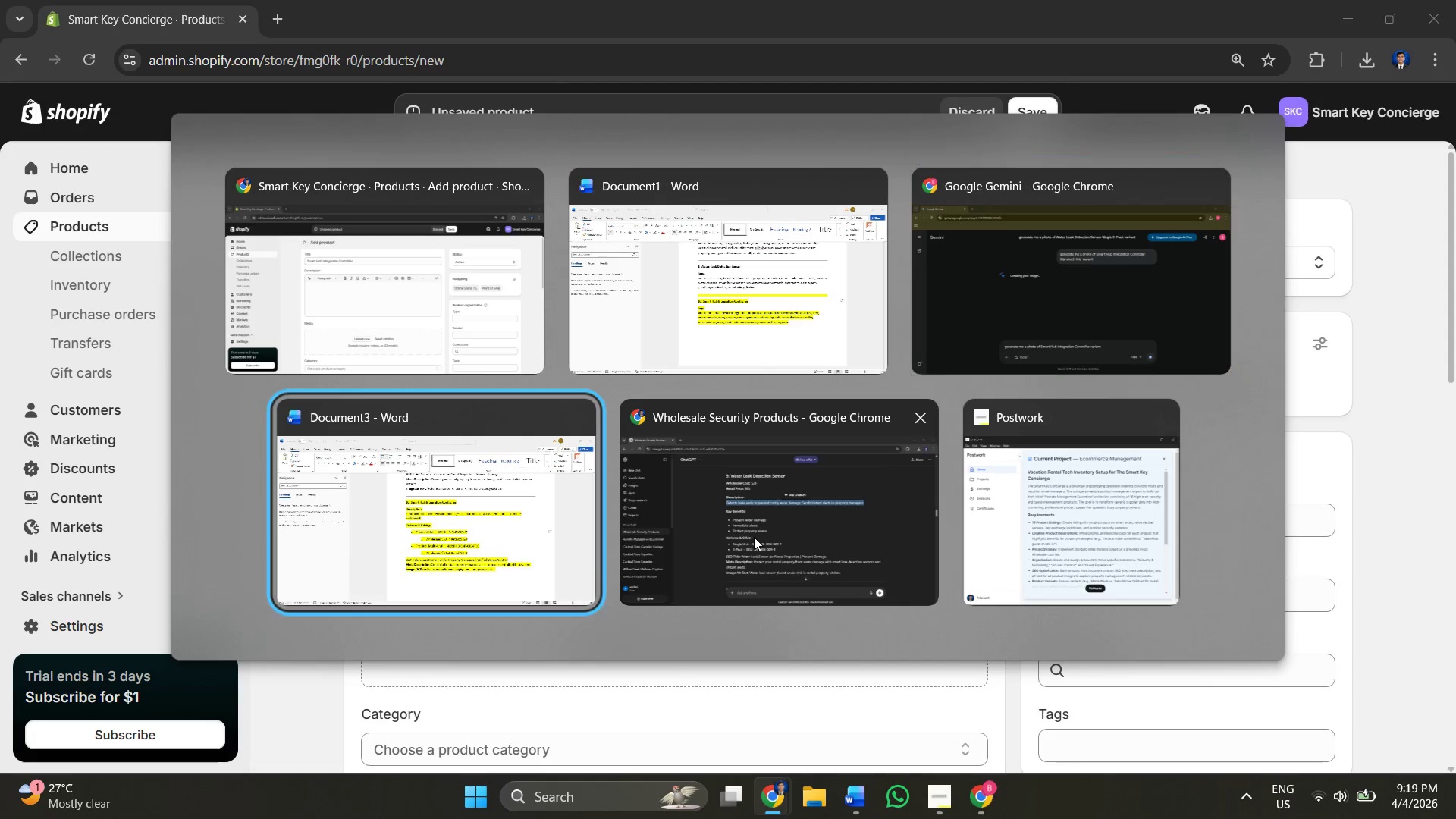 
key(Alt+Tab)
 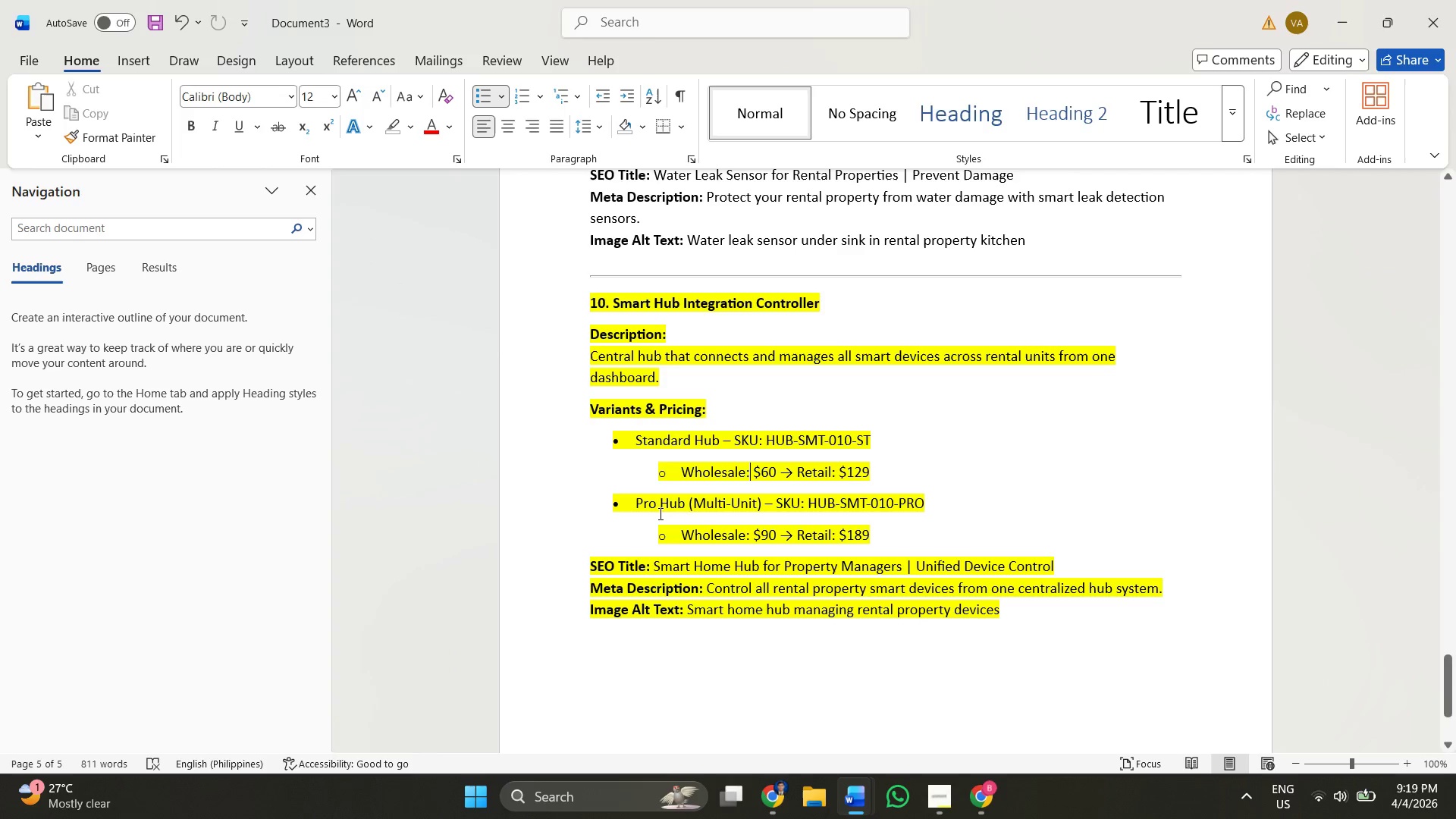 
left_click_drag(start_coordinate=[635, 506], to_coordinate=[767, 497])
 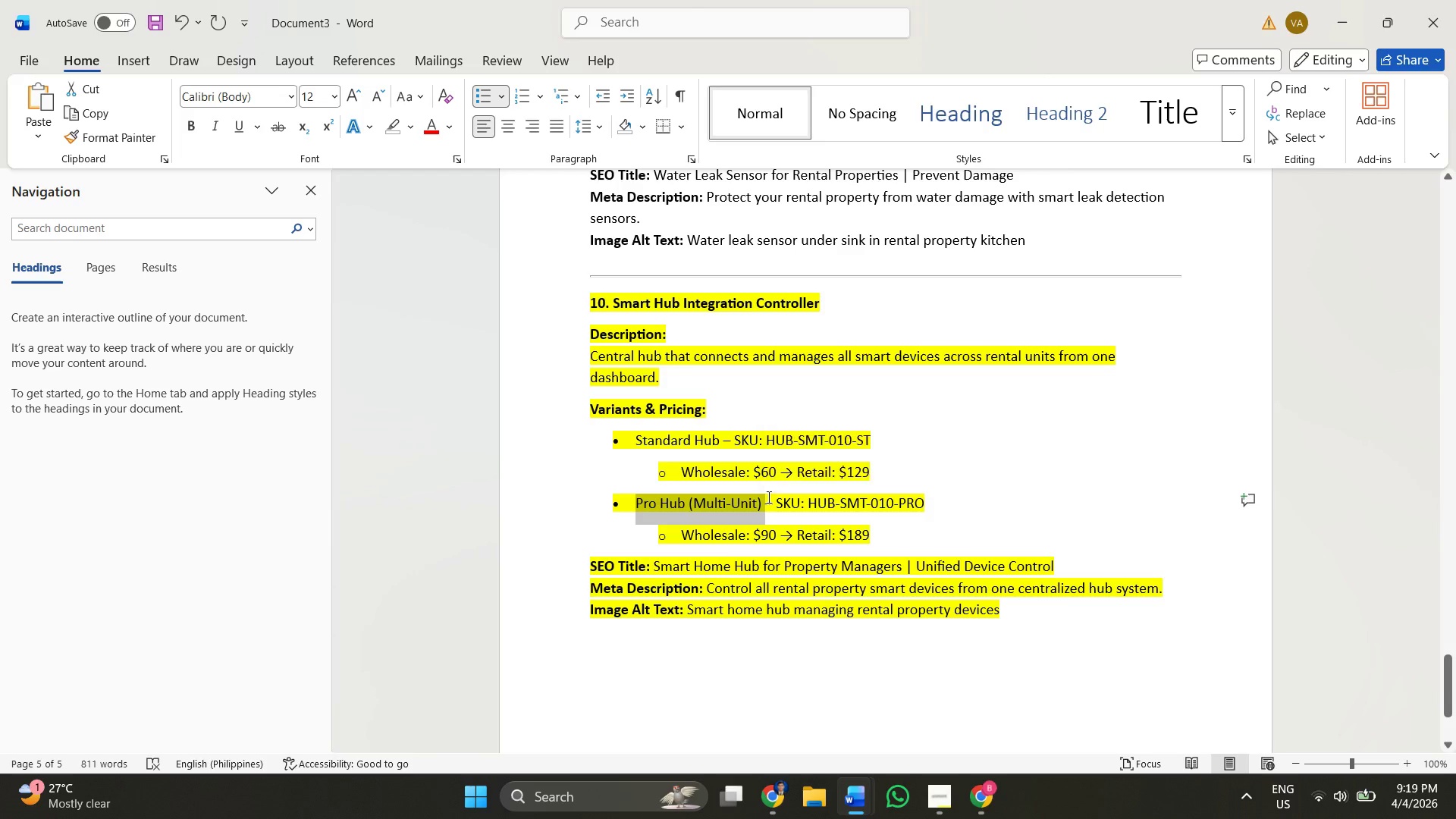 
key(Control+C)
 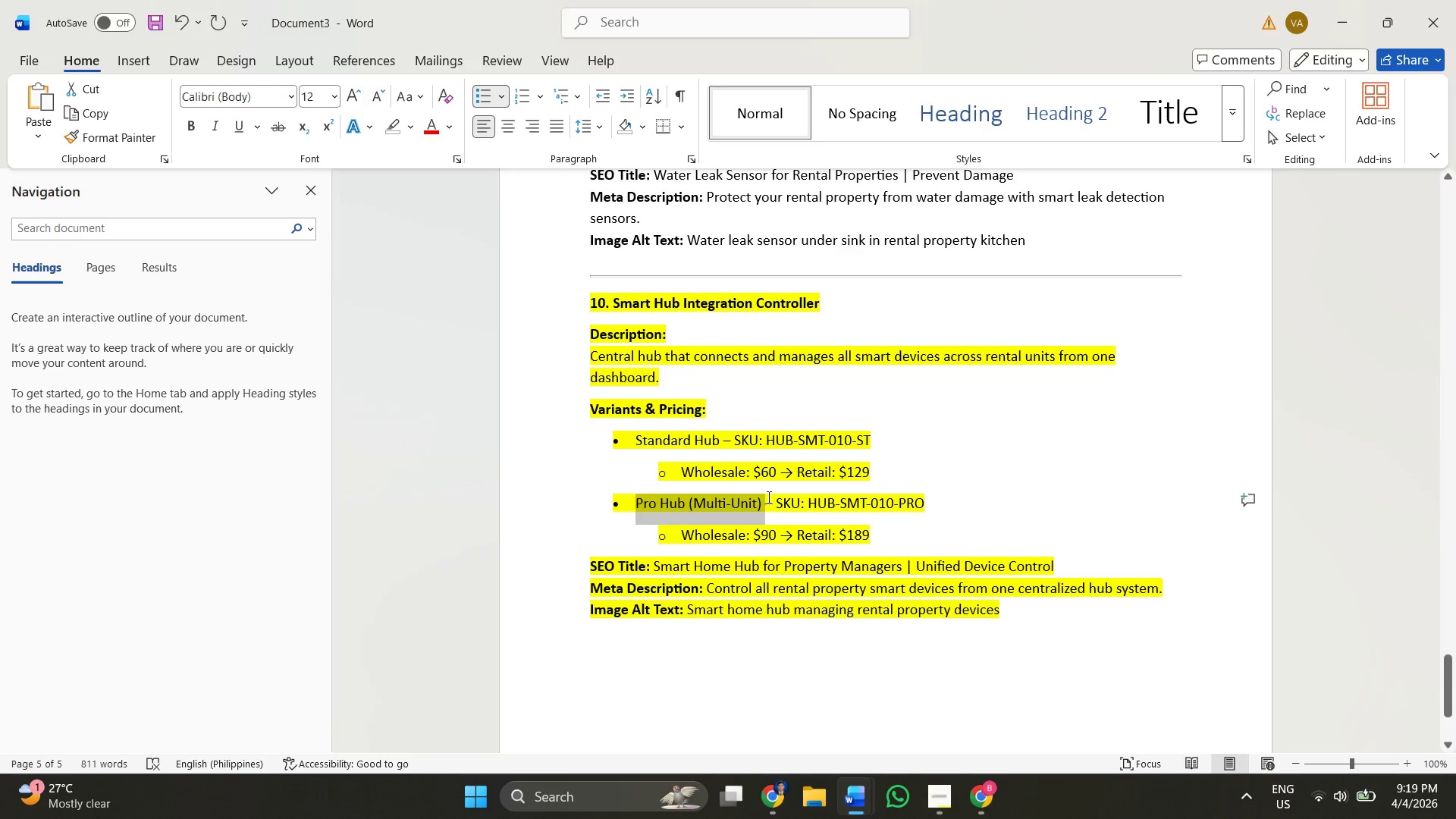 
key(Alt+AltLeft)
 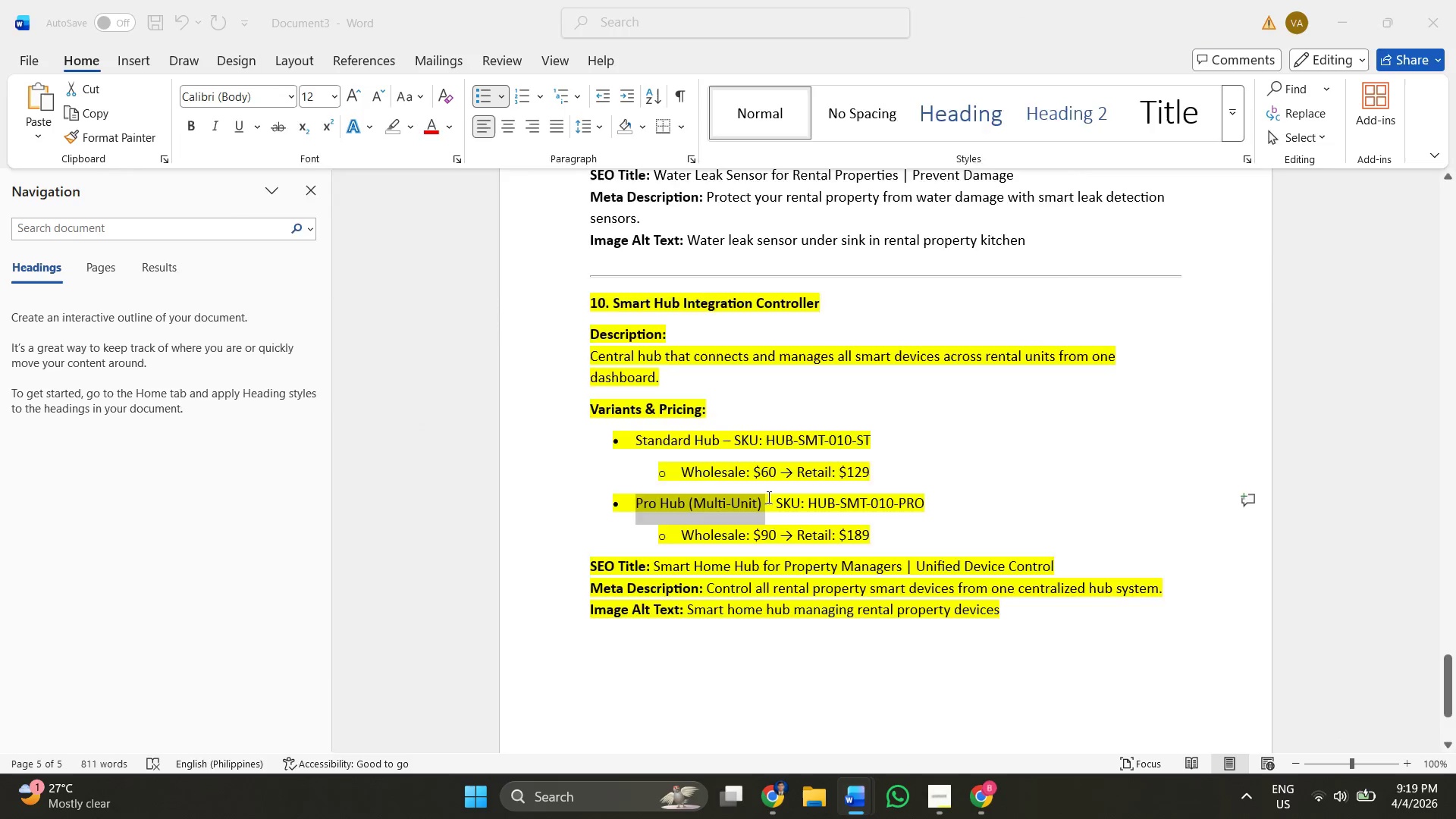 
key(Alt+Tab)
 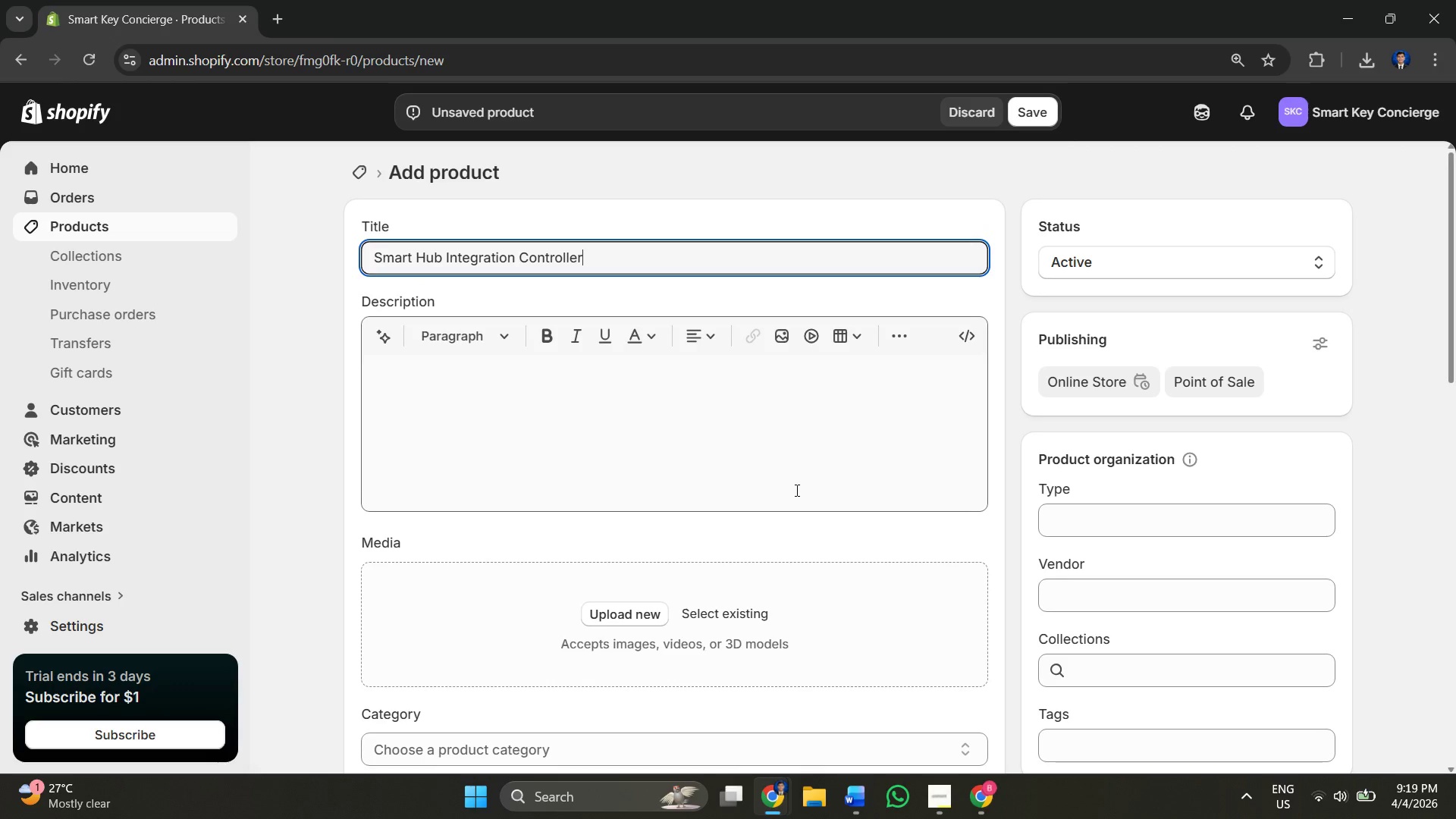 
hold_key(key=AltLeft, duration=0.61)